 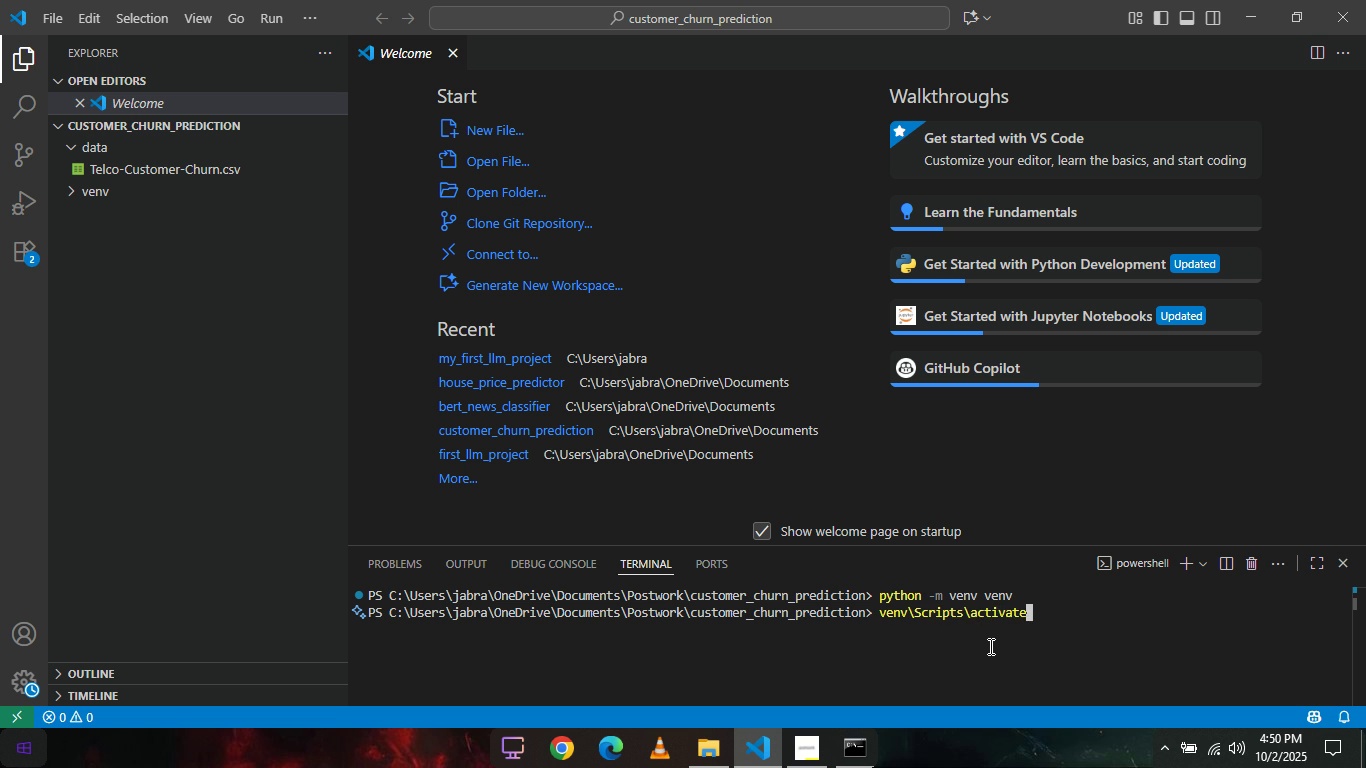 
key(Enter)
 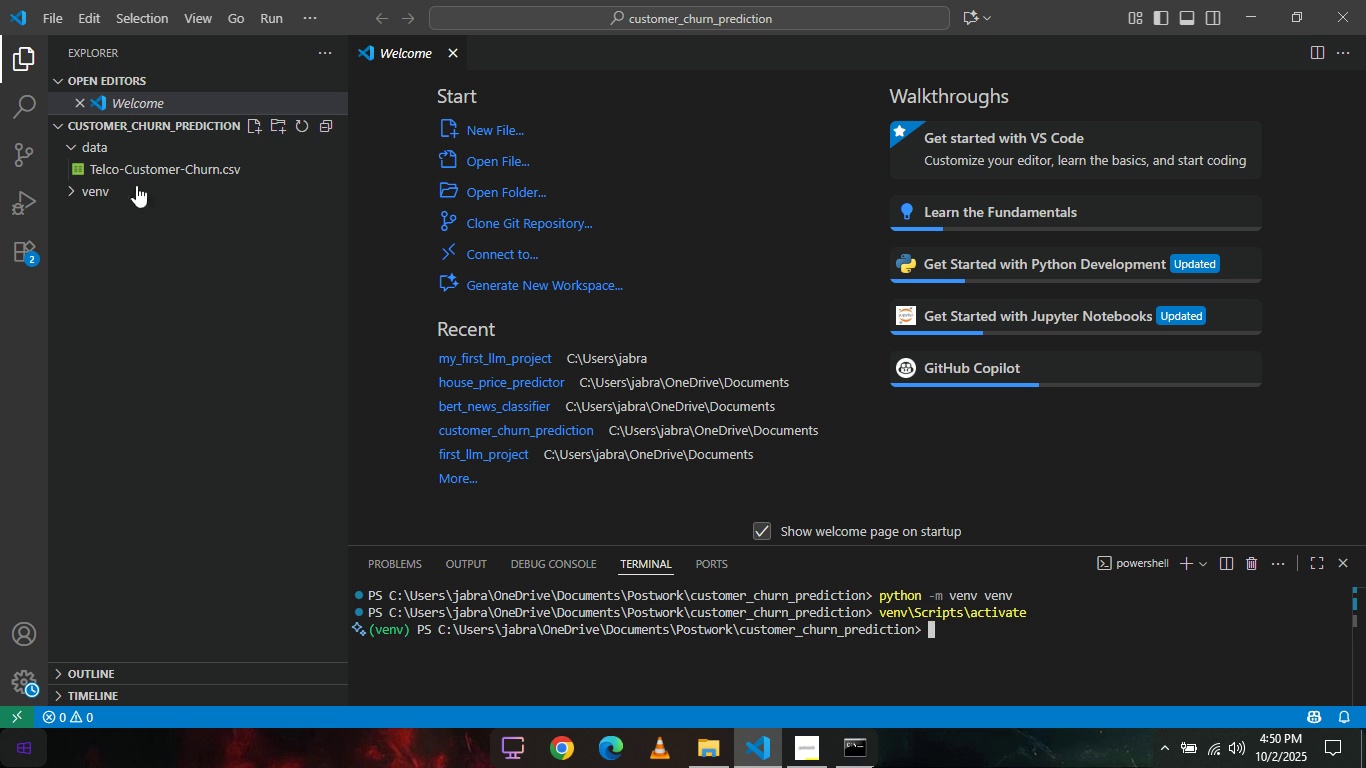 
wait(7.32)
 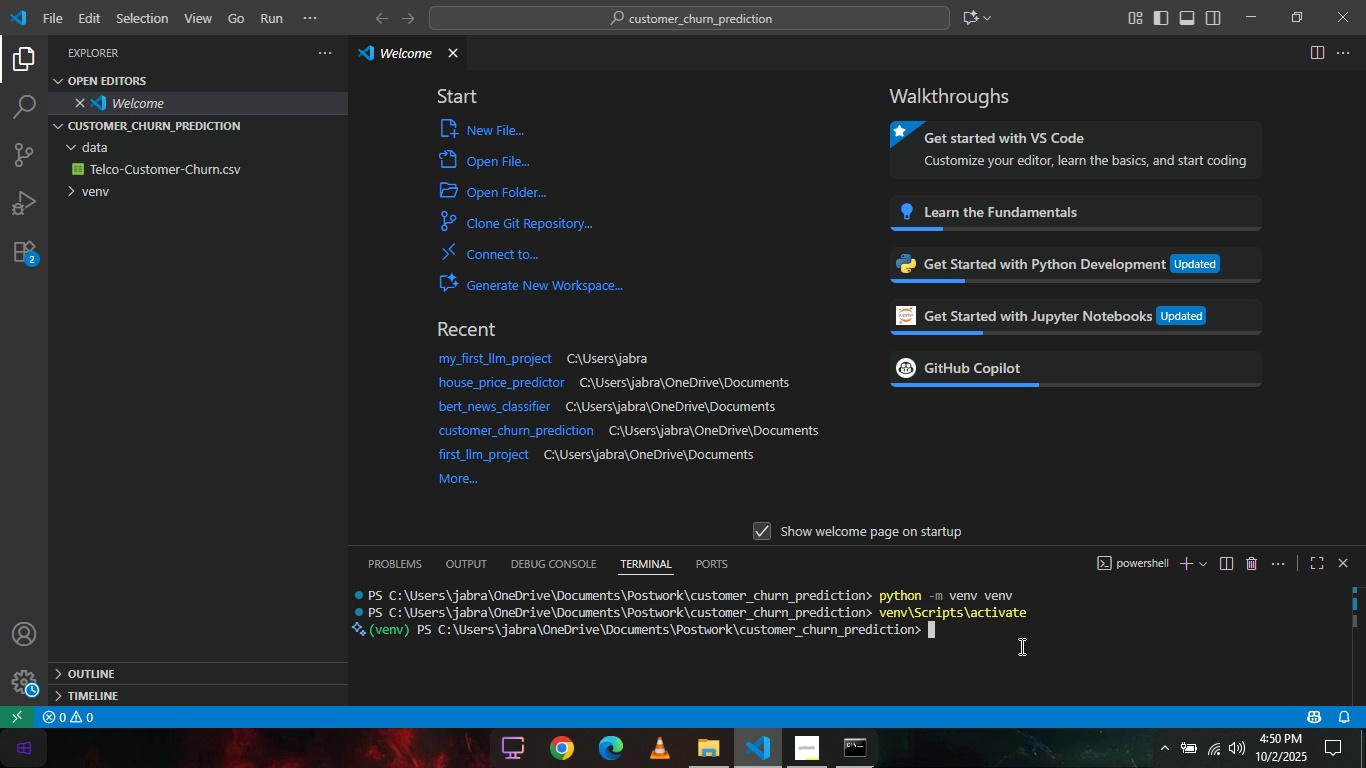 
left_click([135, 129])
 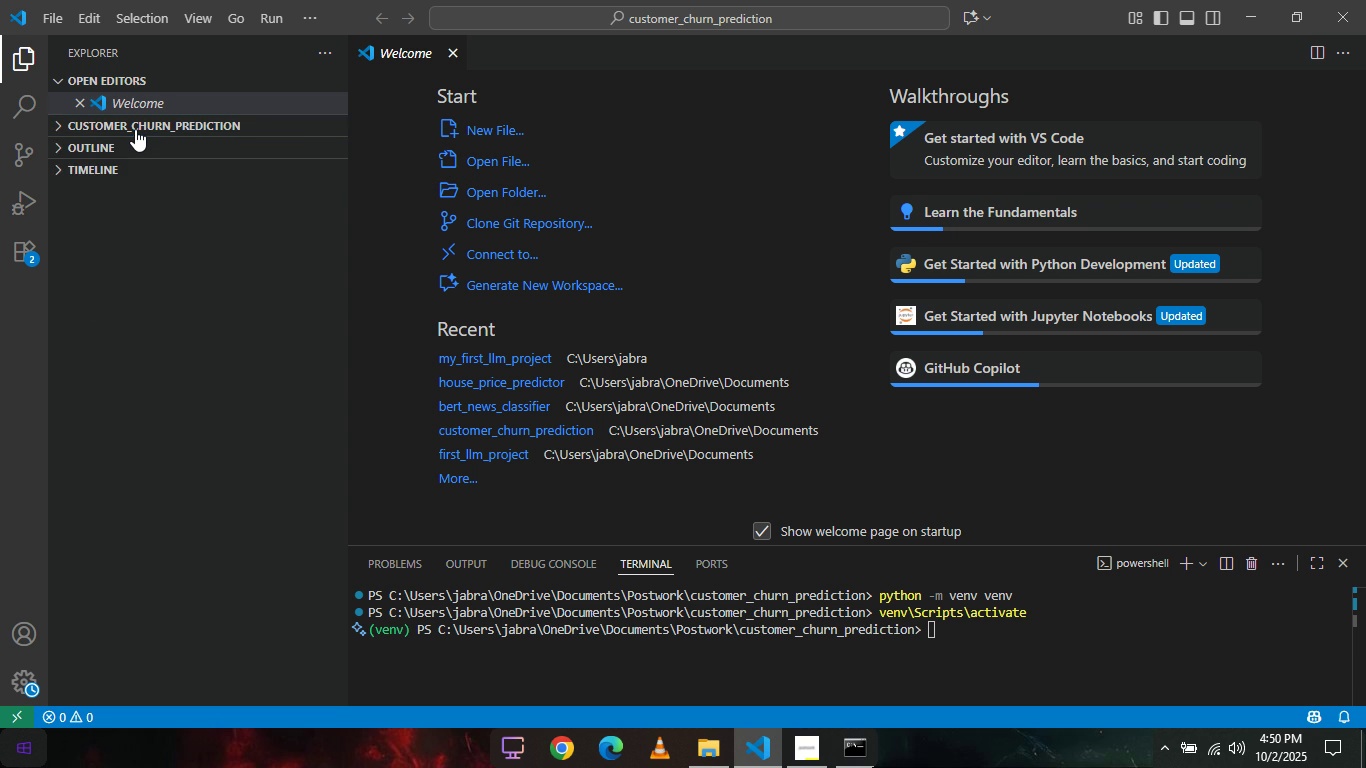 
left_click([135, 129])
 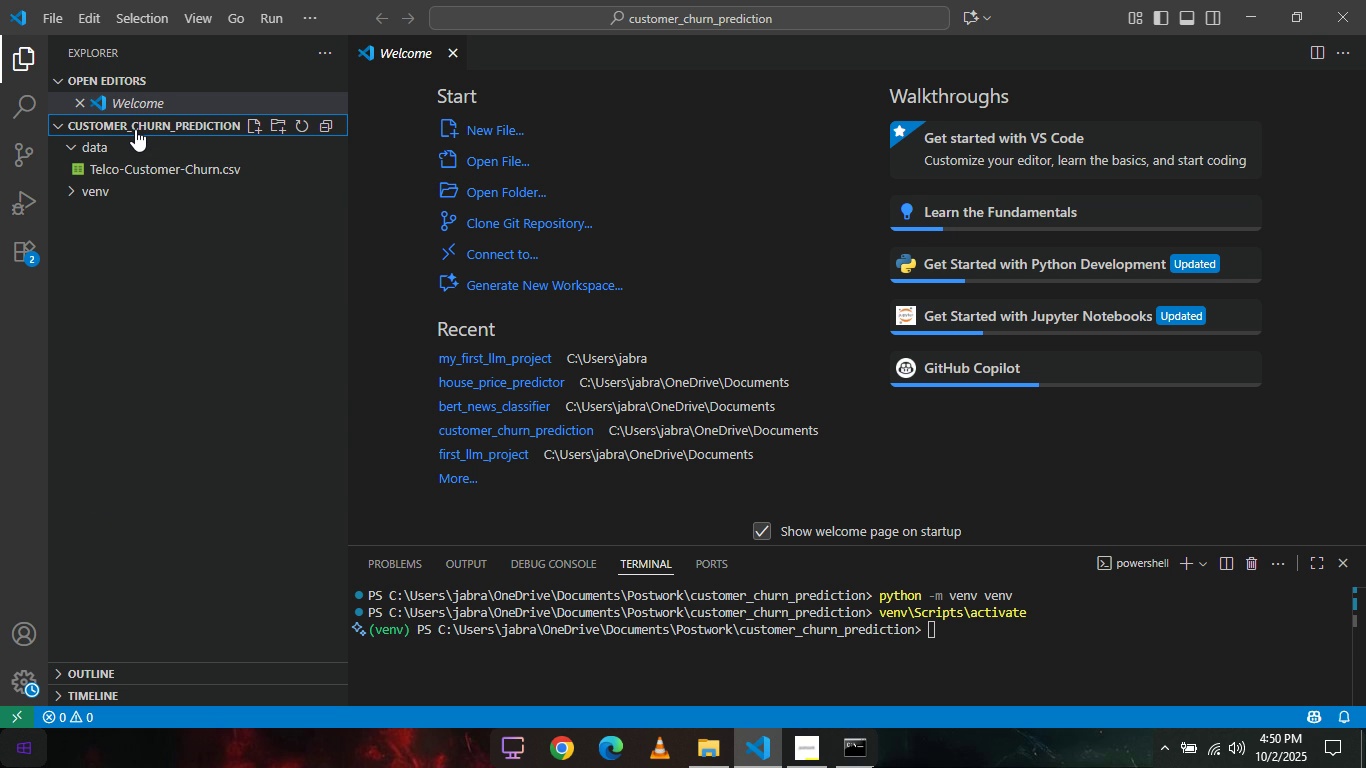 
wait(14.06)
 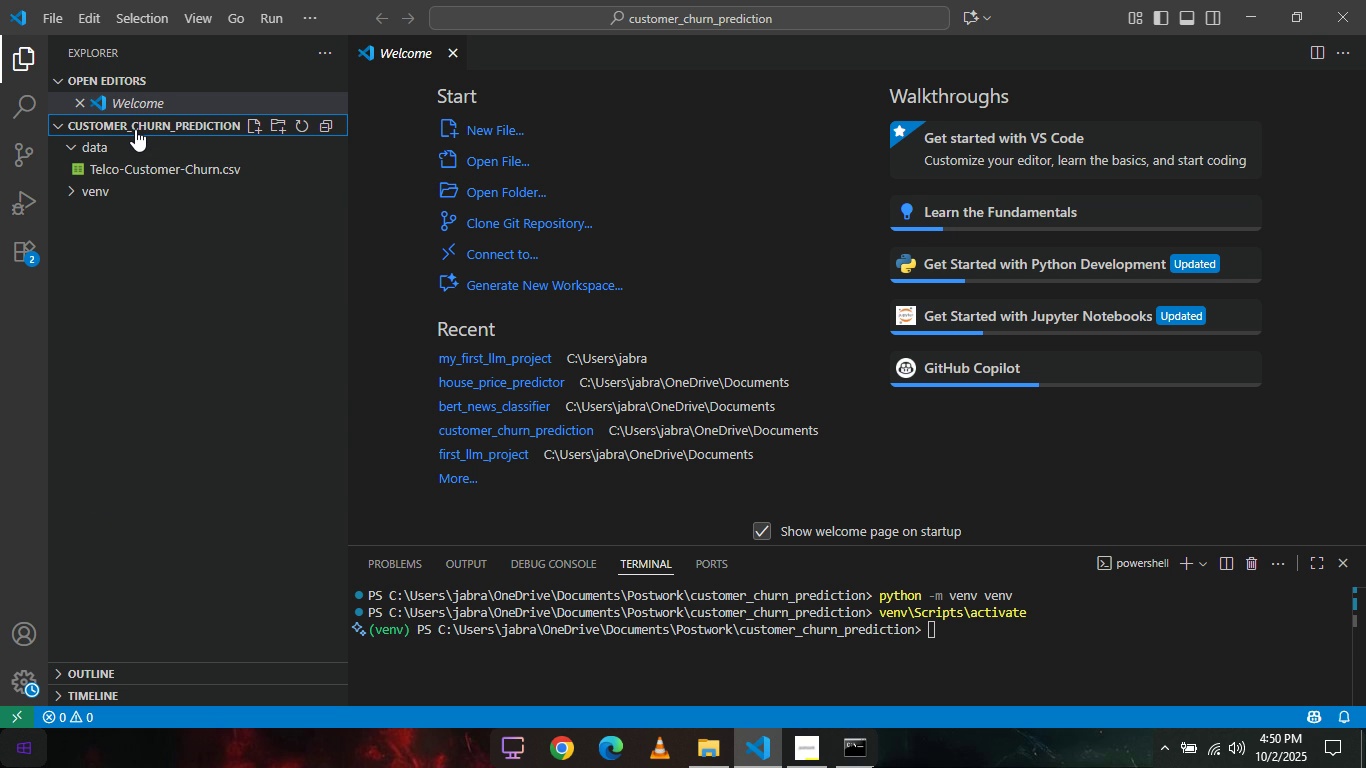 
left_click([249, 125])
 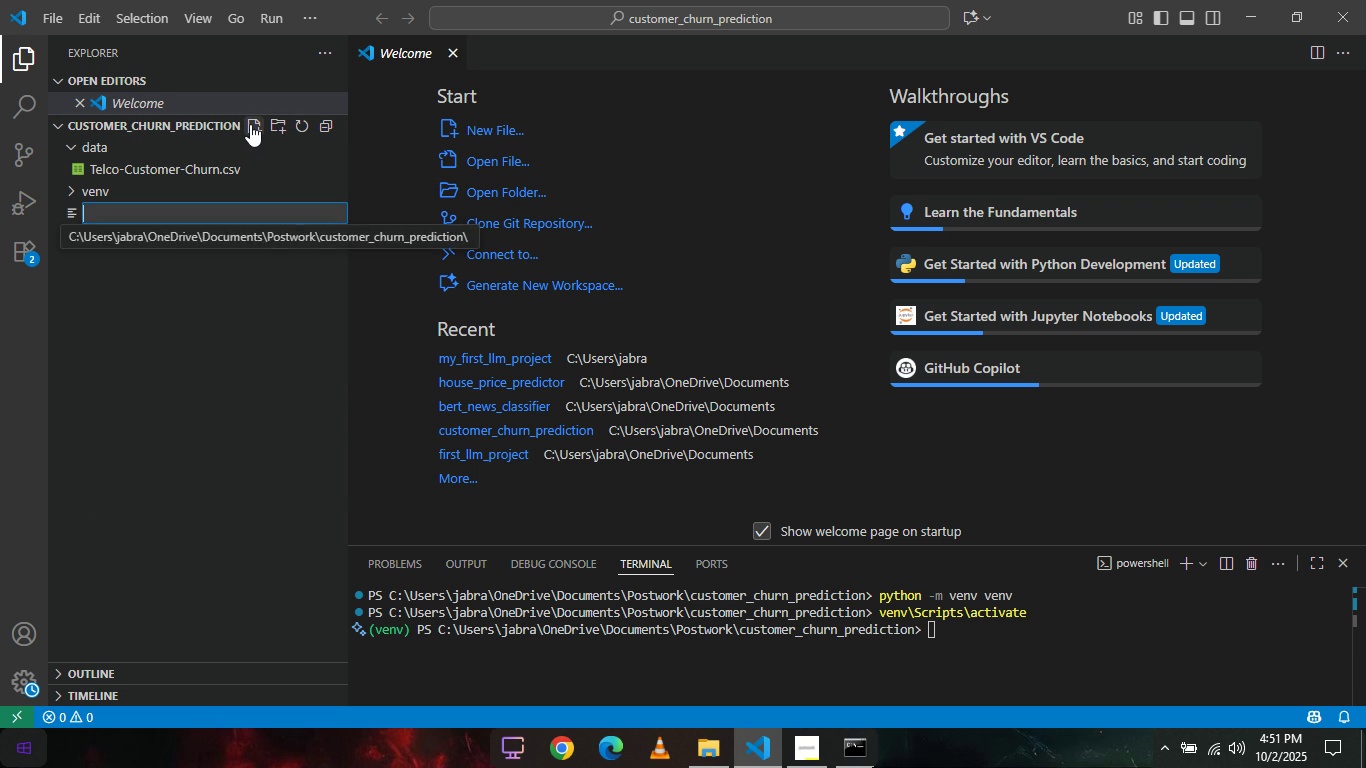 
type(customer_churn.py)
 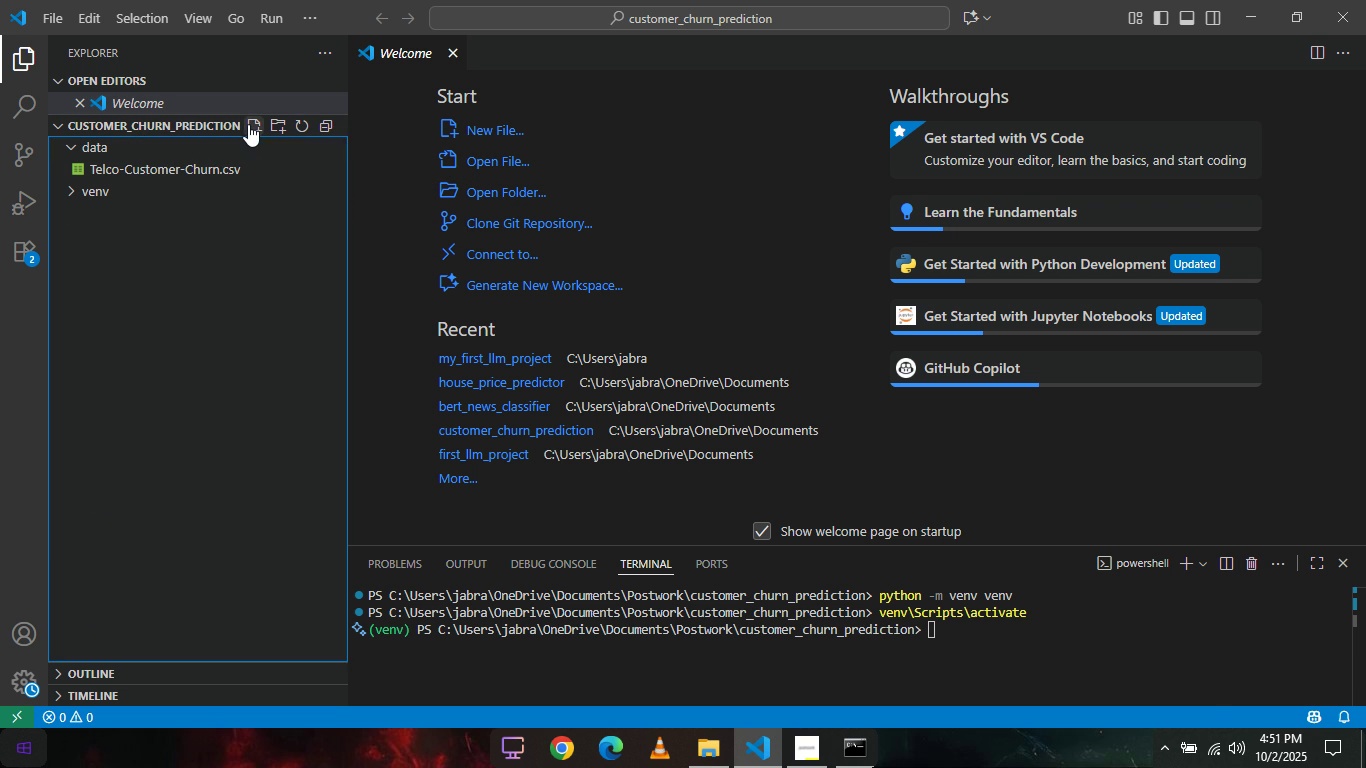 
key(Enter)